 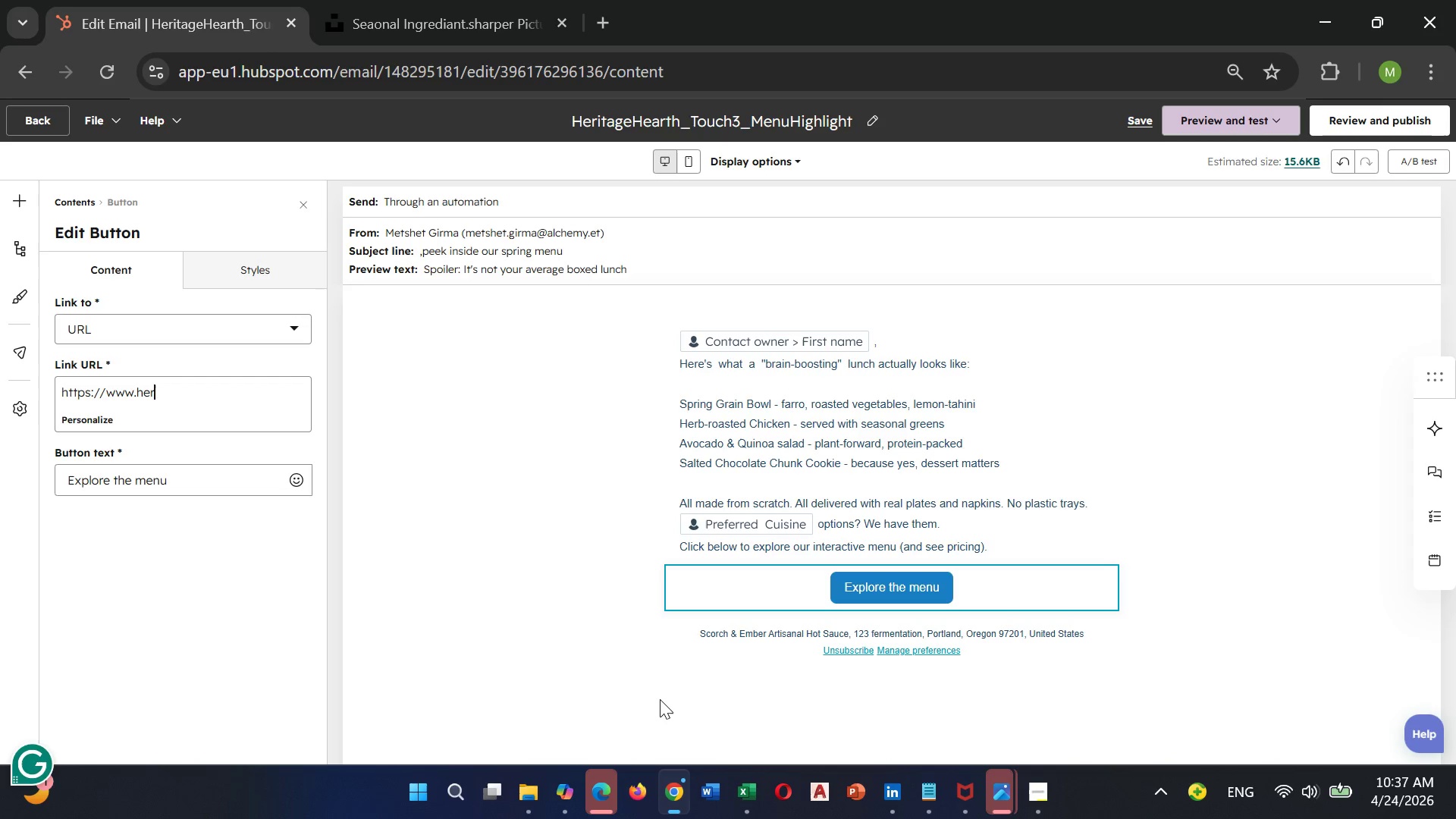 
type(itage)
 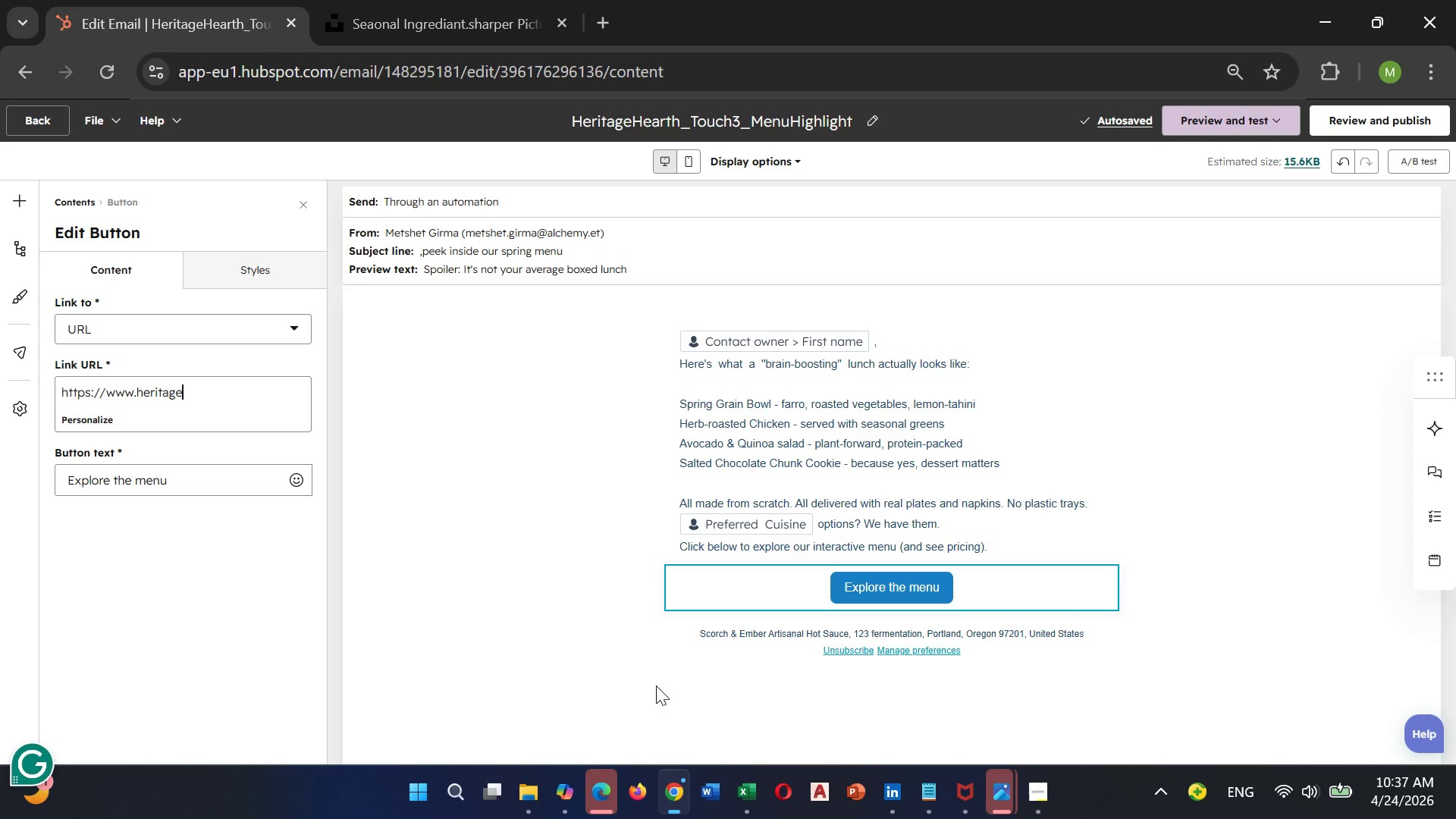 
wait(5.47)
 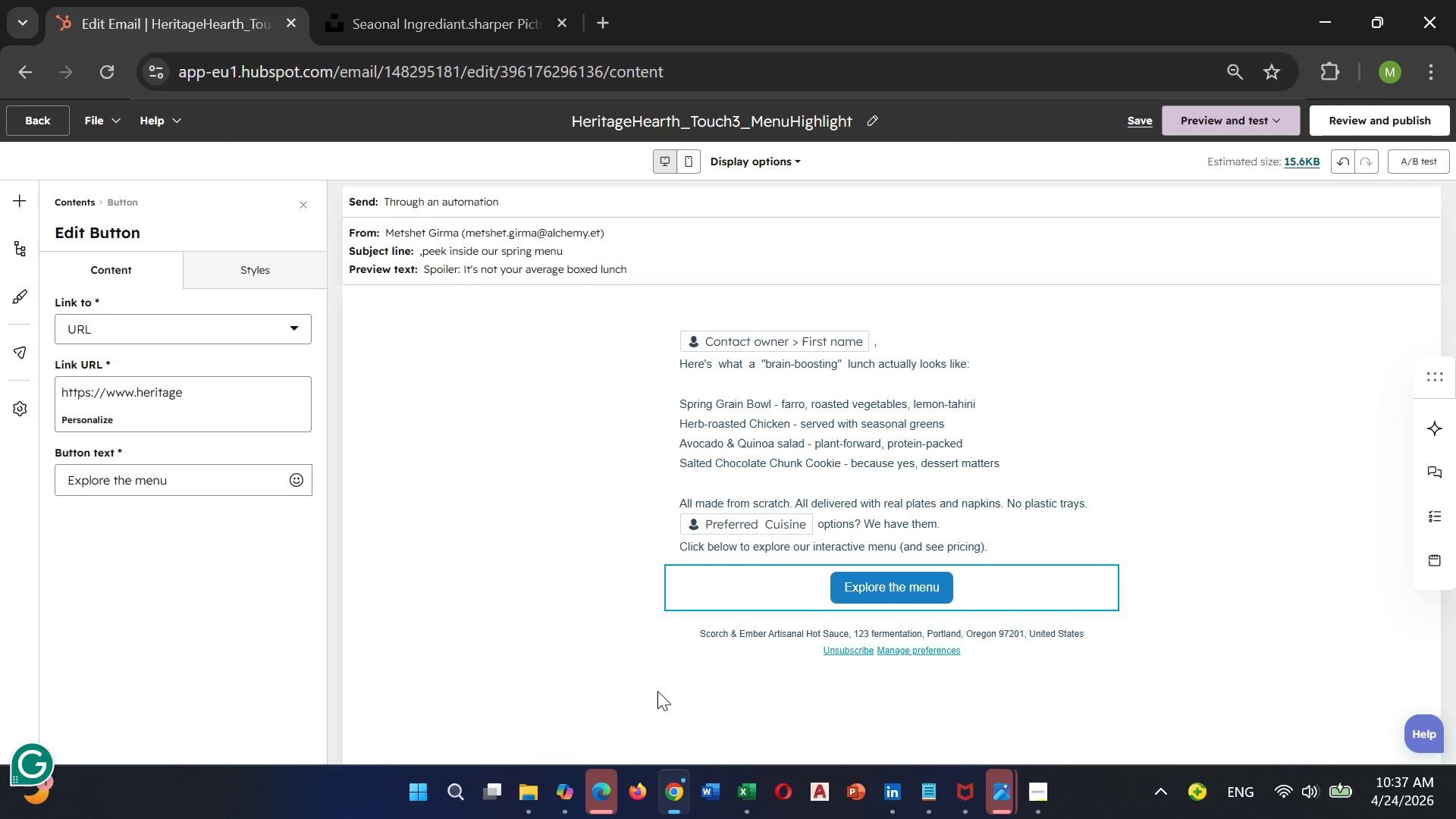 
type(hearth.com)
 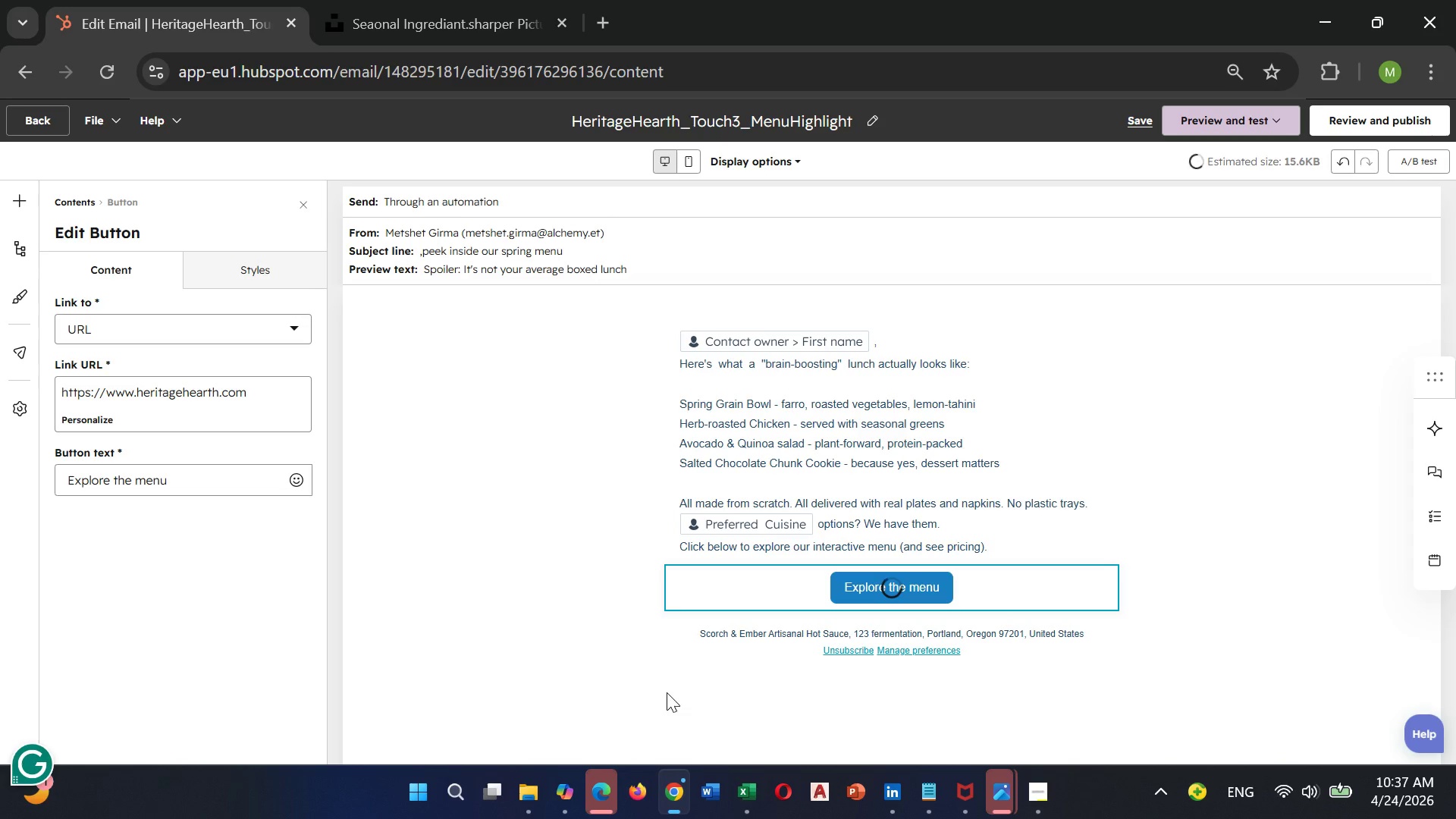 
type(/spring)
 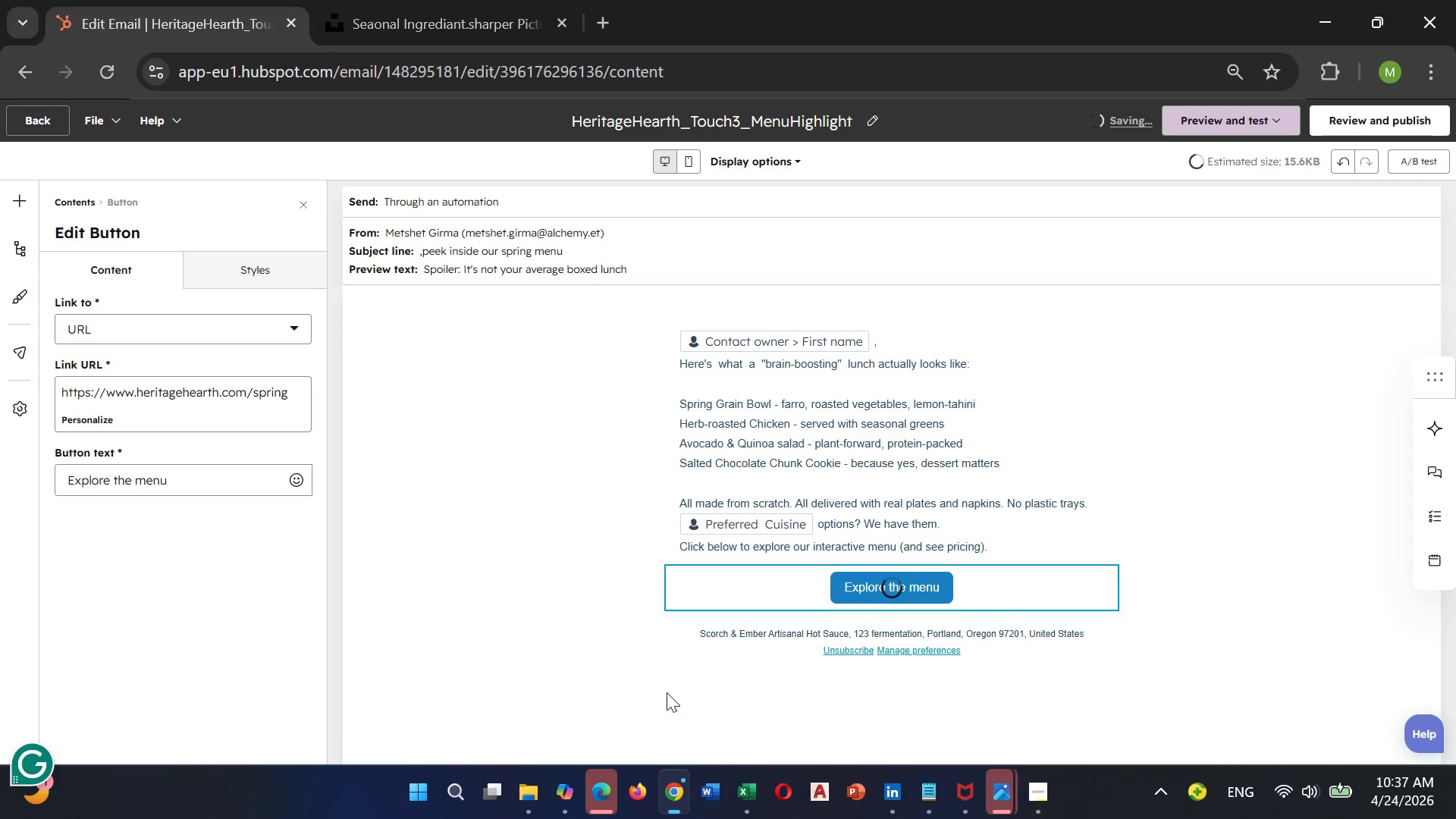 
type(-meny)
key(Backspace)
type(u)
 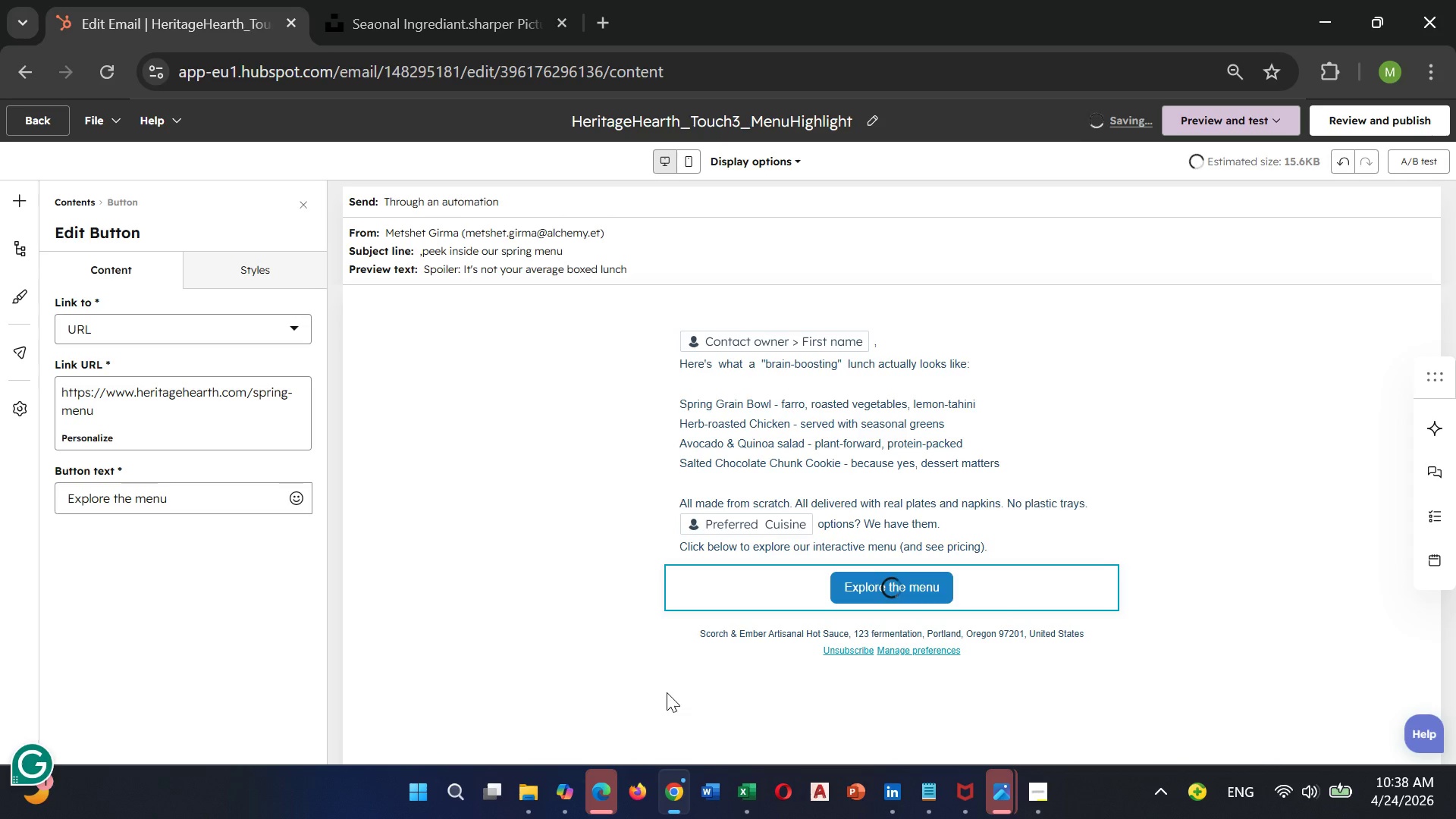 
type(?utm_source)
 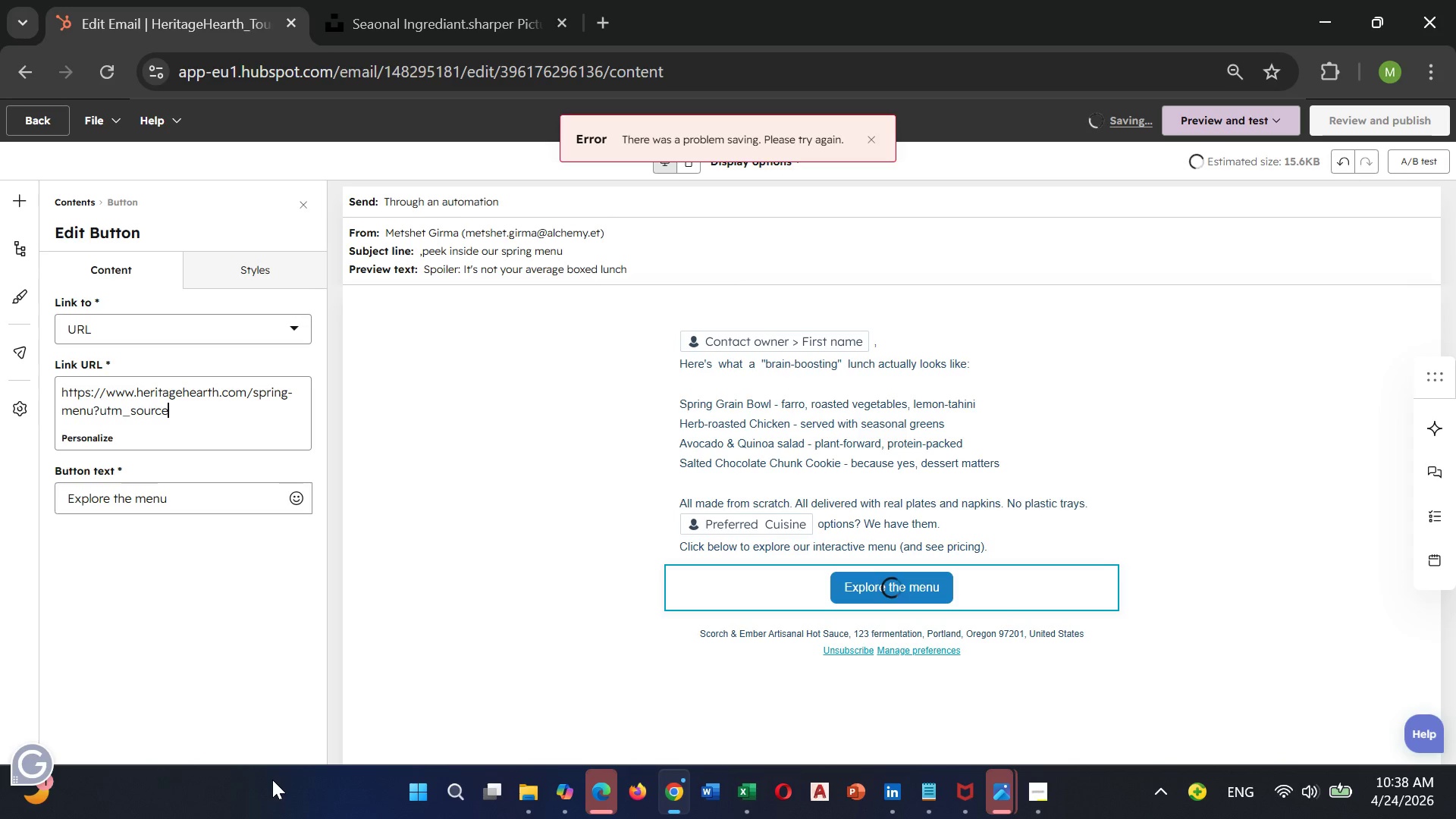 
wait(7.06)
 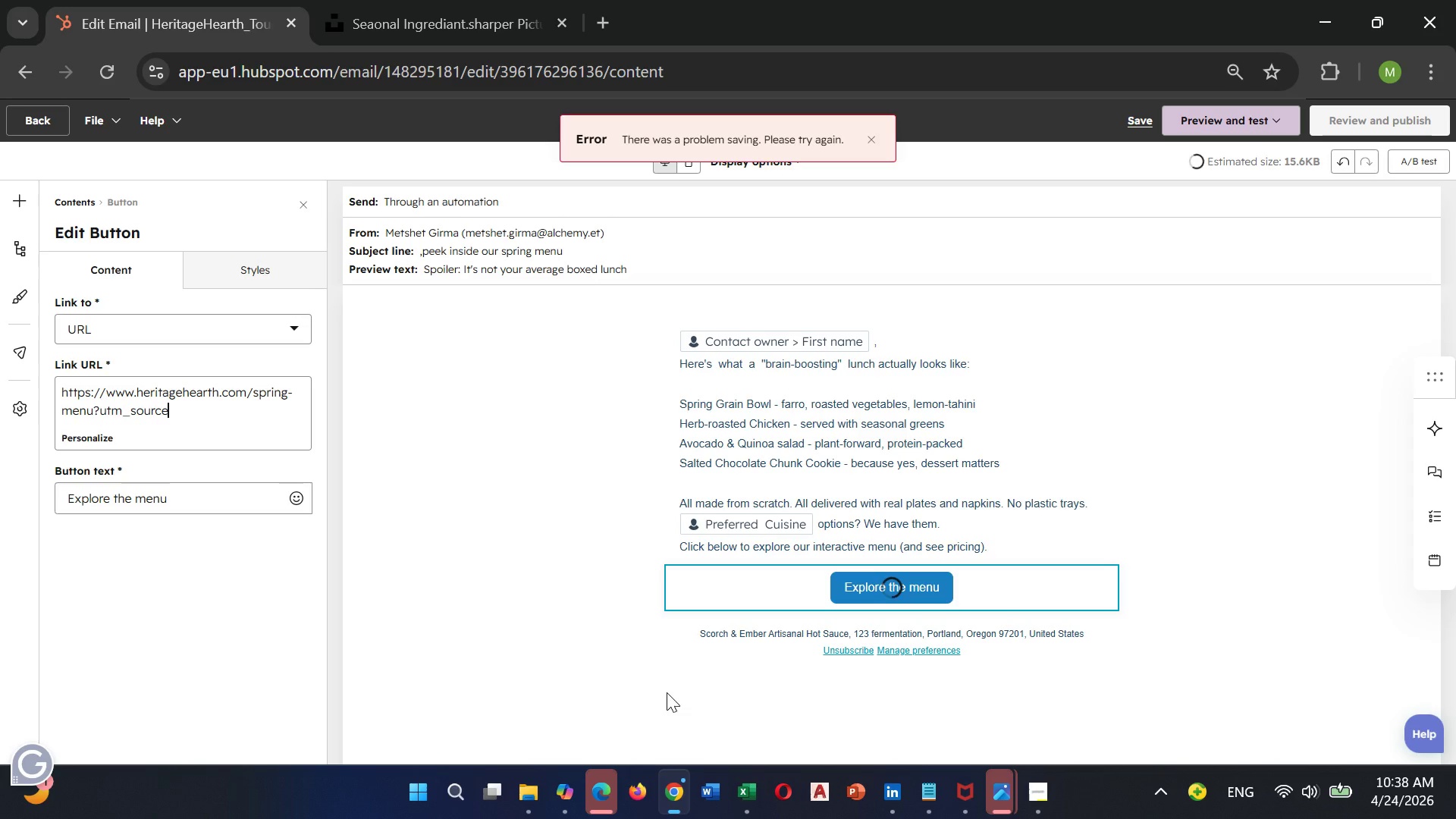 
type(=hubspor)
key(Backspace)
type(t)
 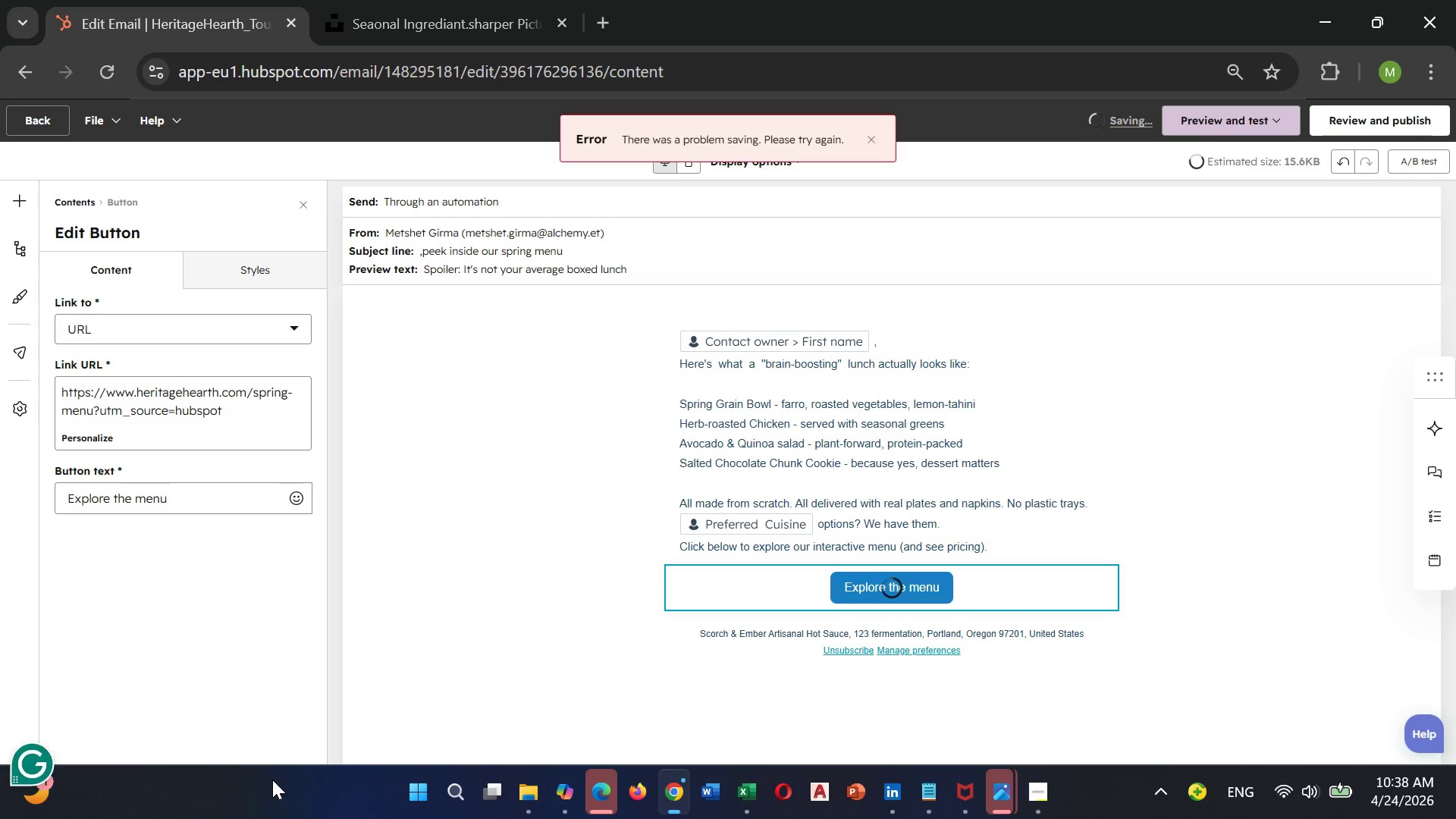 
type(&utm_medium)
 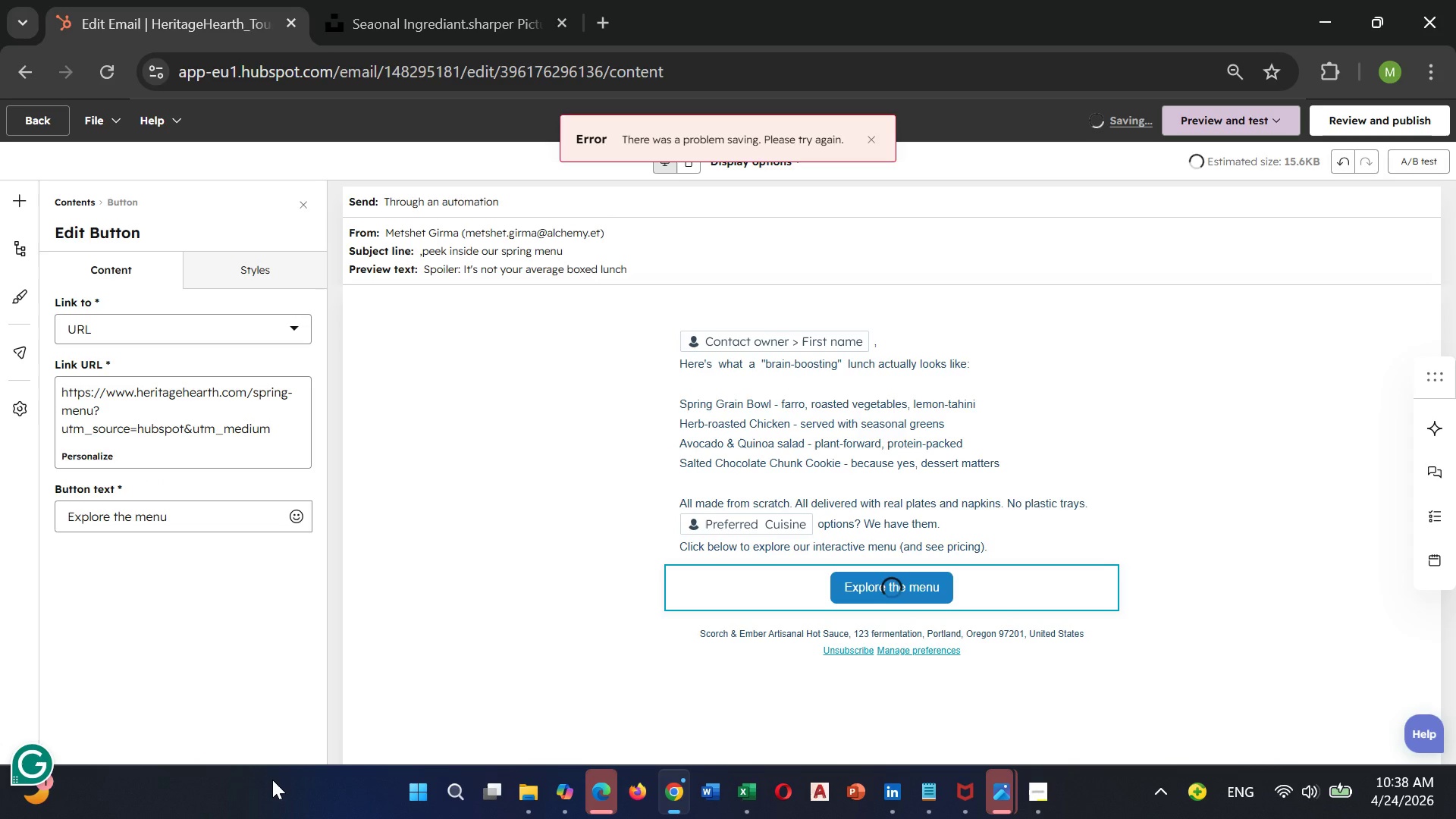 
wait(7.69)
 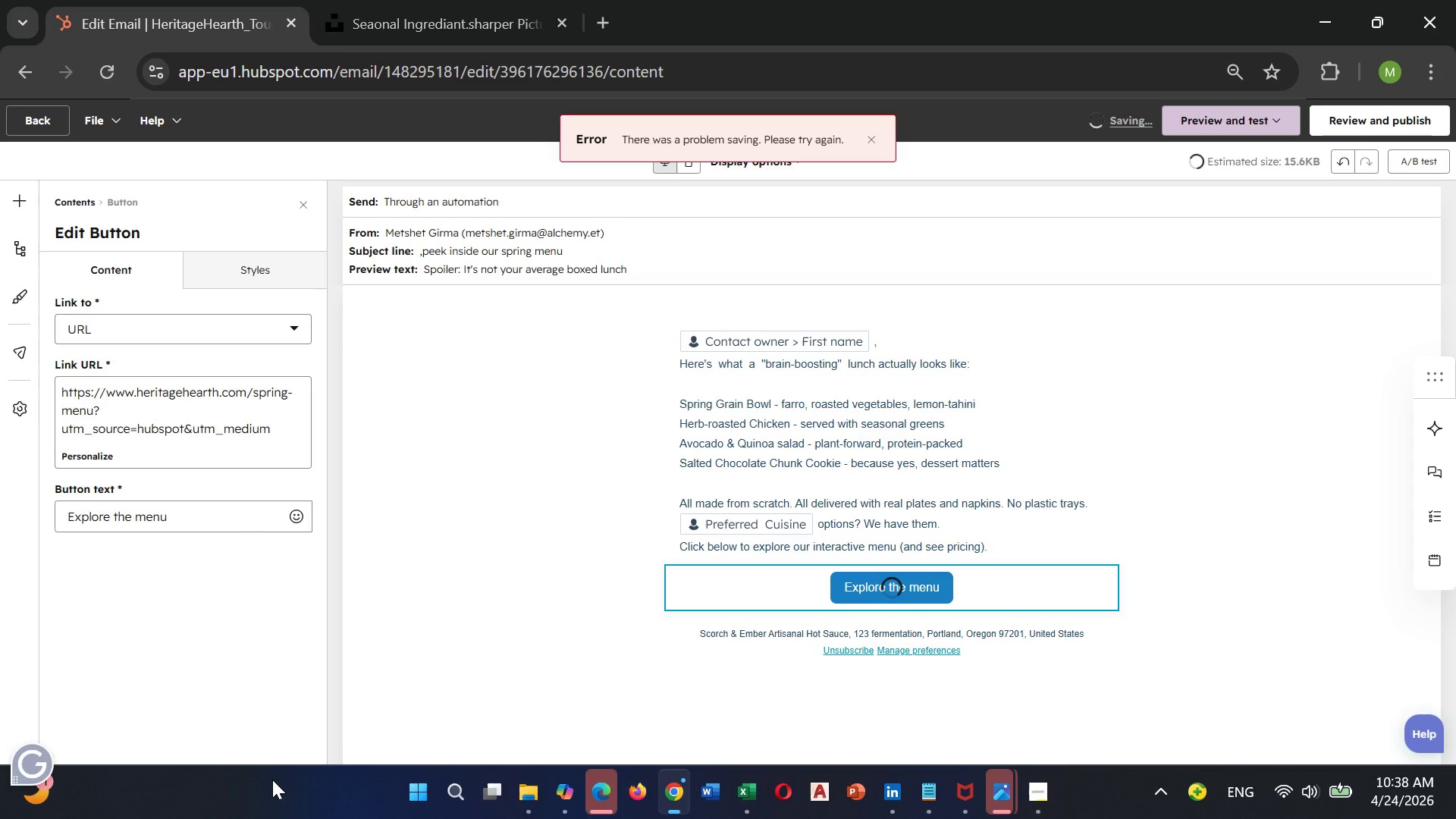 
type(=email)
 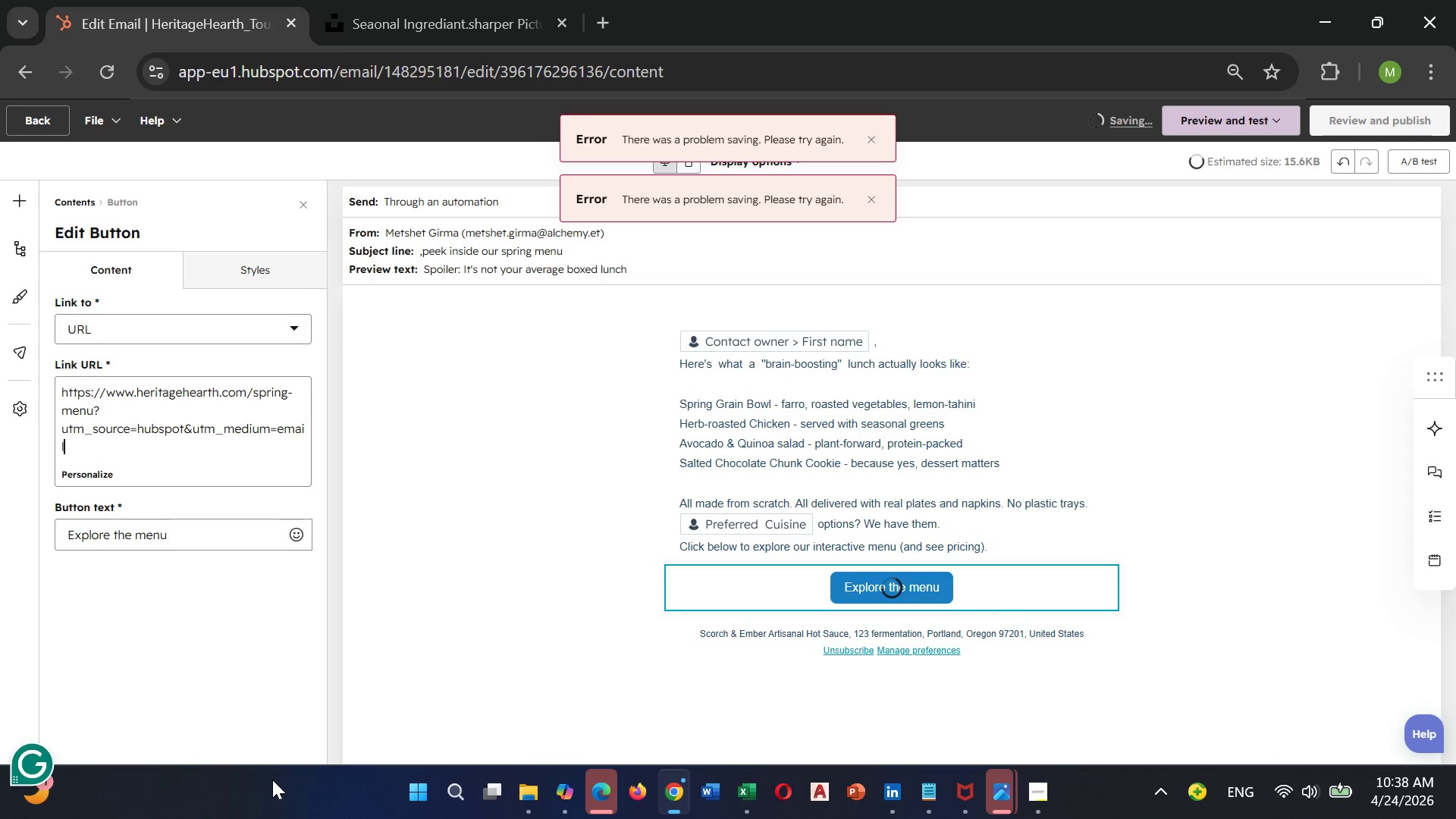 
wait(9.49)
 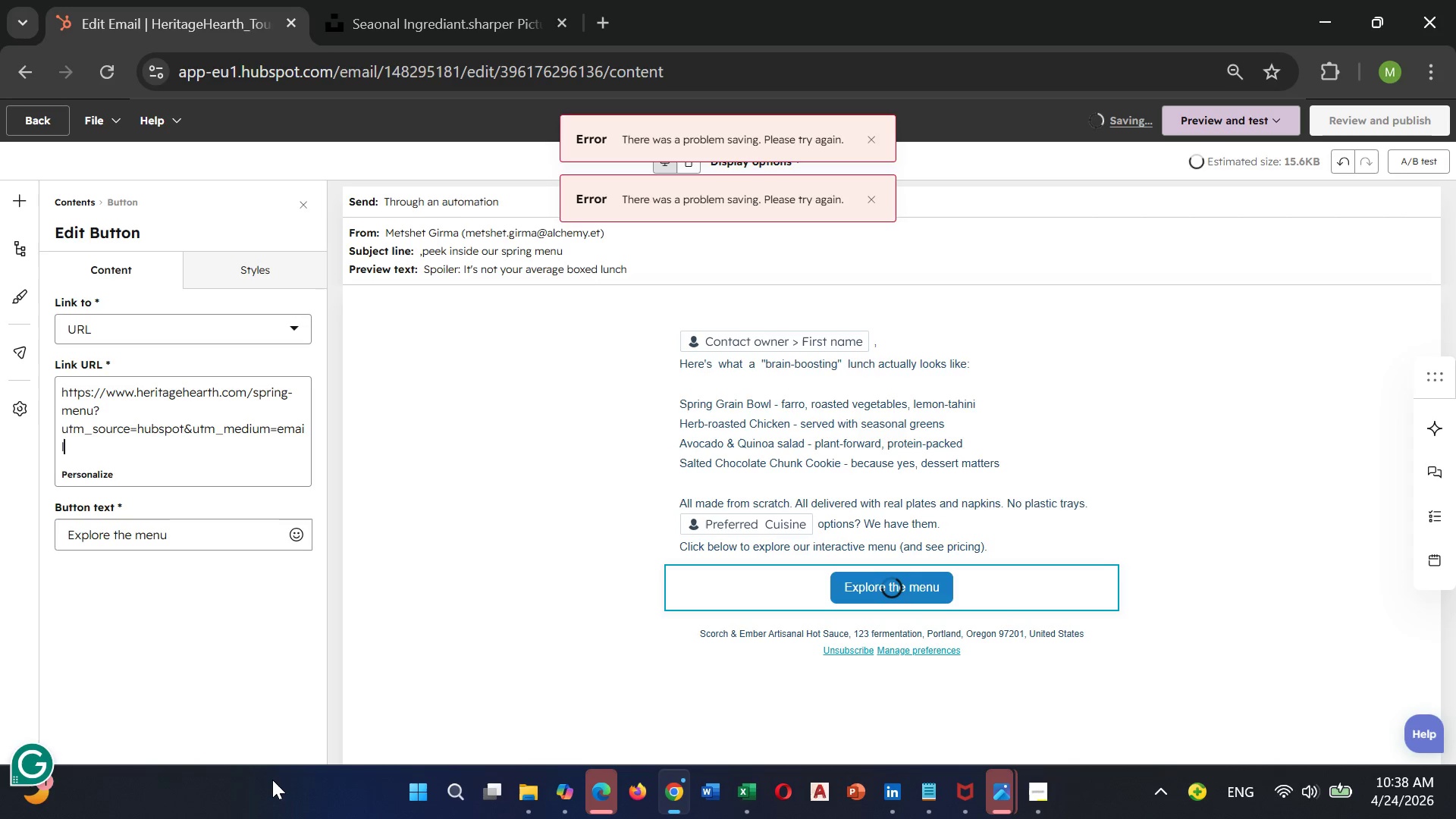 
key(Shift+7)
 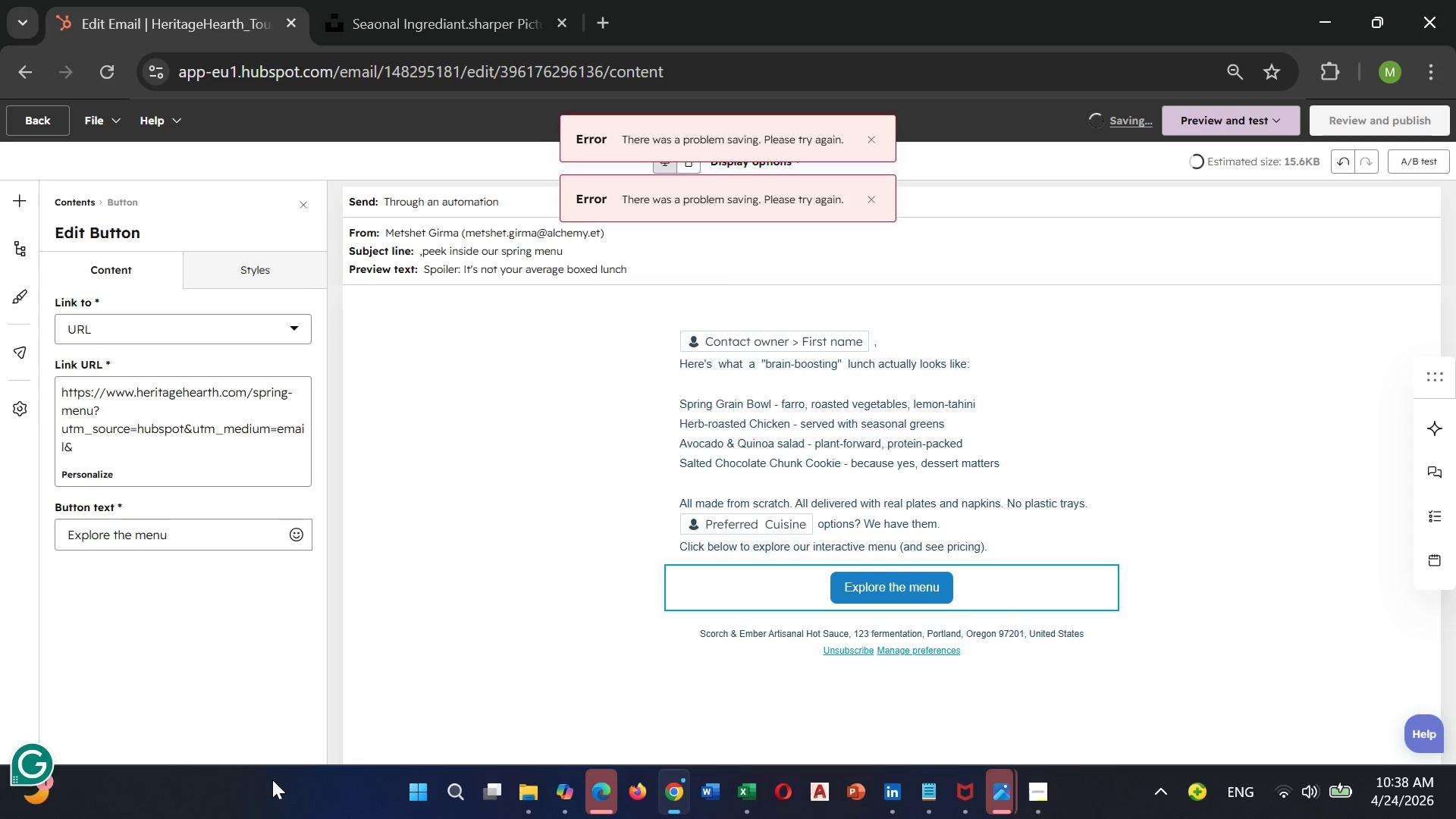 
type(utm)
 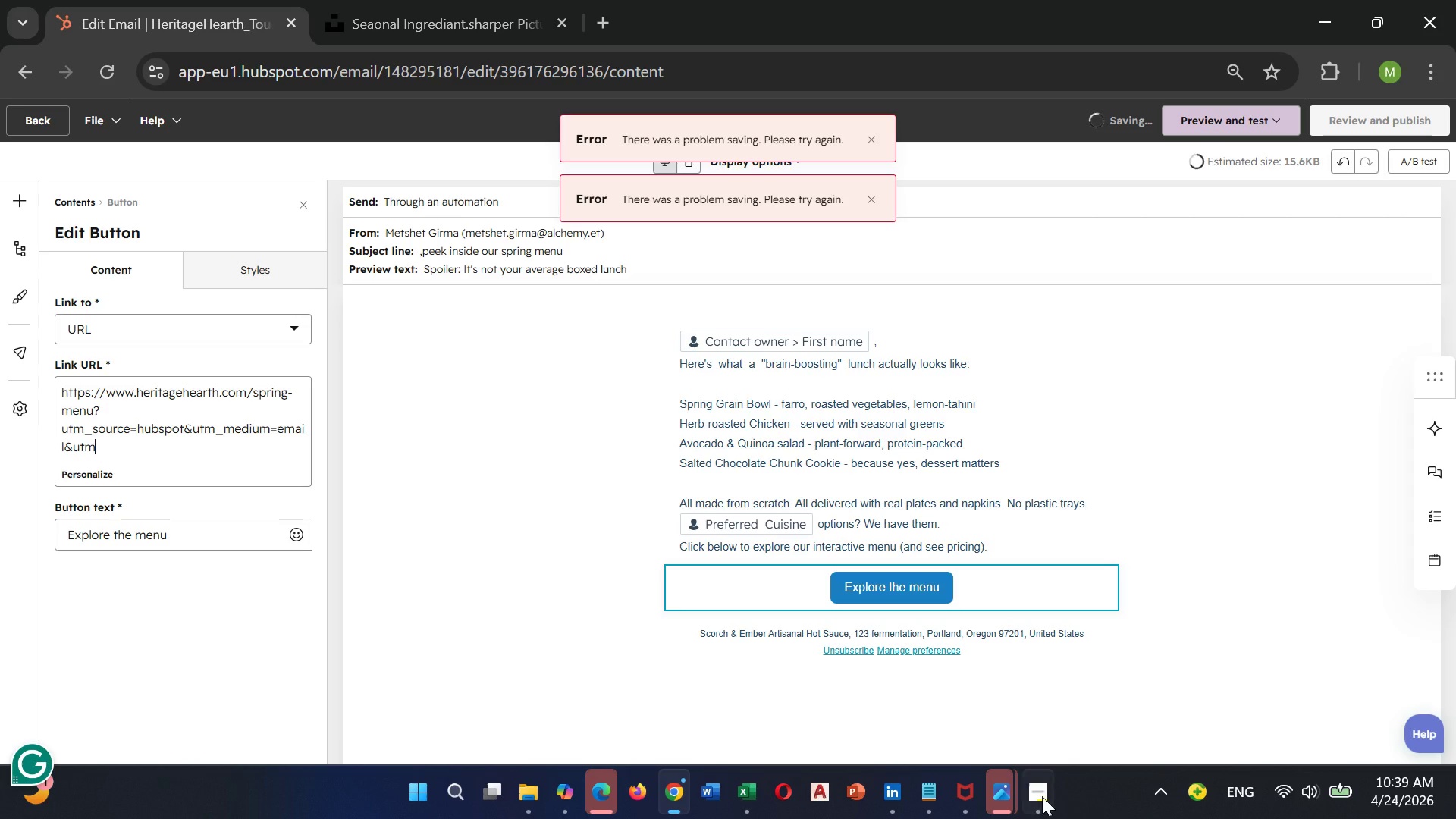 
wait(5.56)
 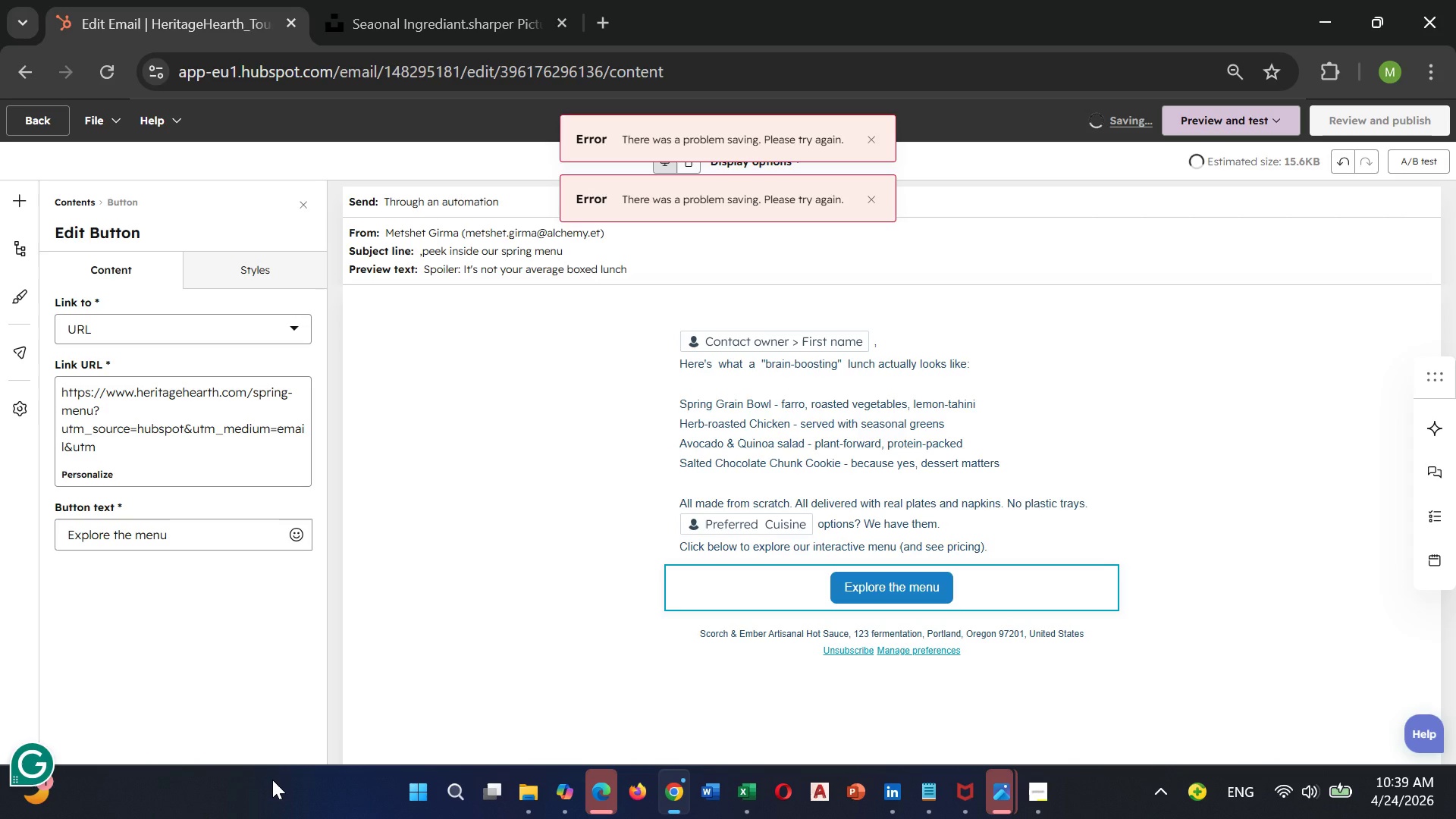 
left_click([1003, 681])